 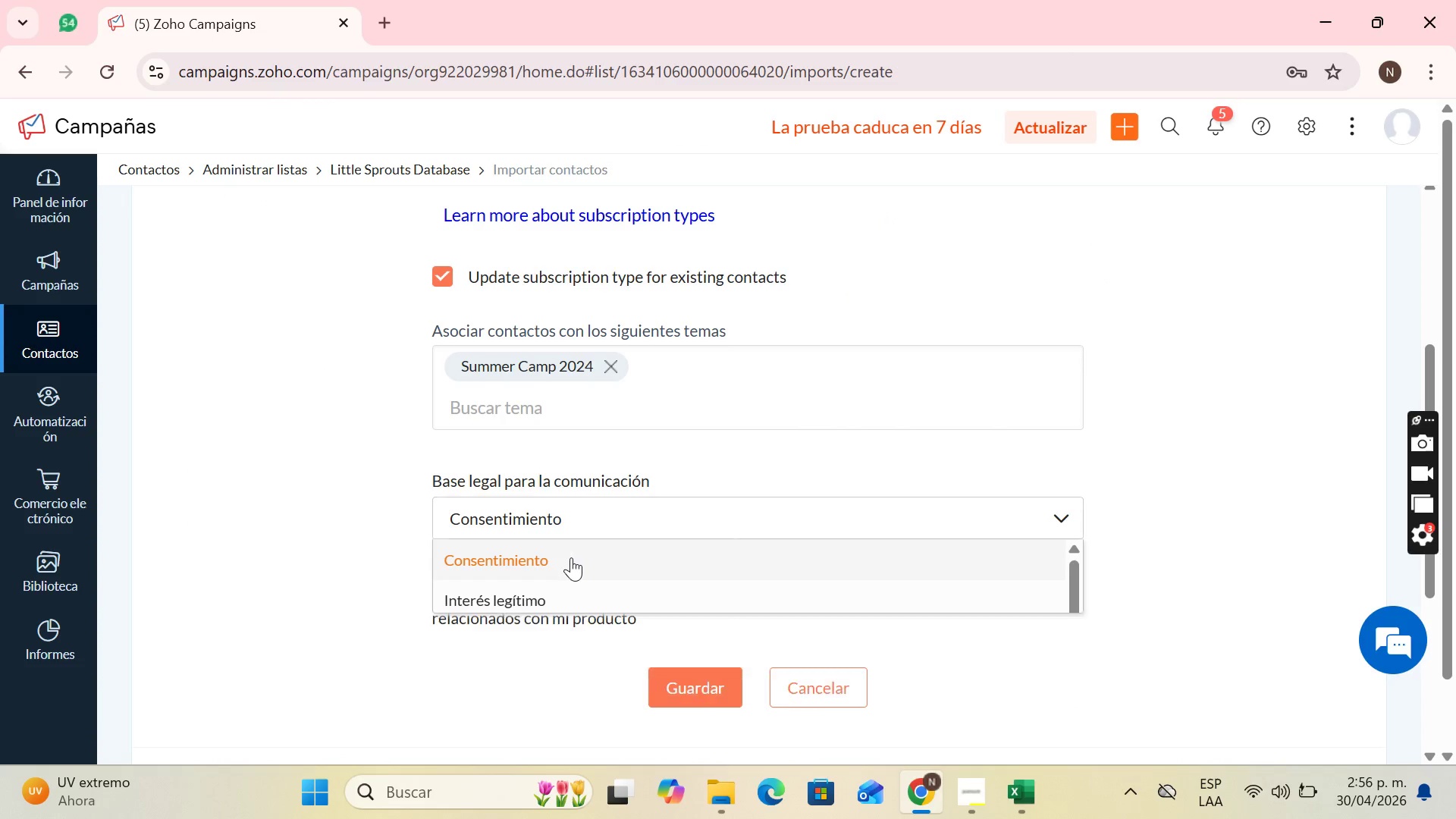 
scroll: coordinate [702, 490], scroll_direction: down, amount: 1.0
 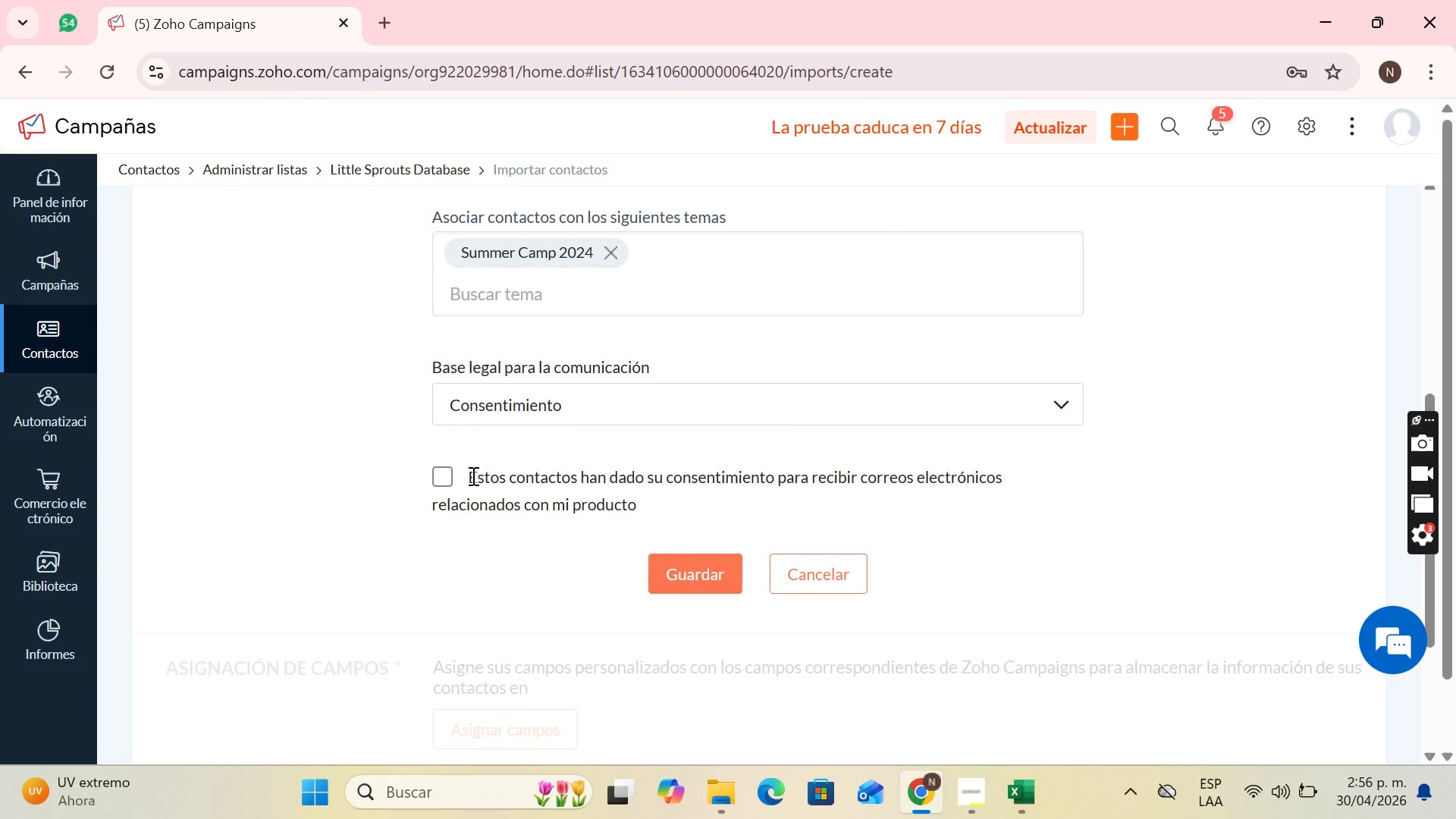 
left_click([453, 477])
 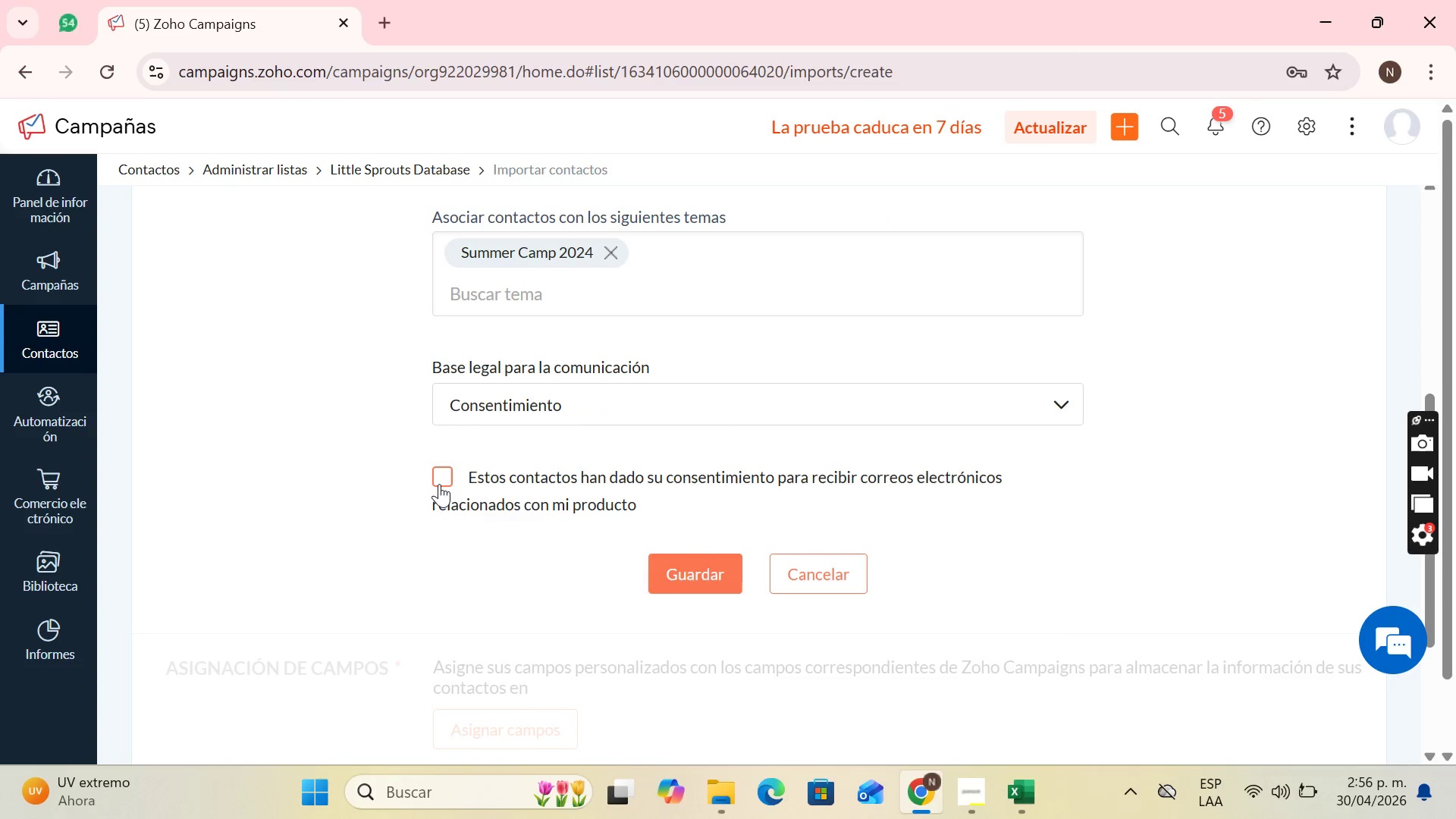 
left_click_drag(start_coordinate=[442, 484], to_coordinate=[448, 485])
 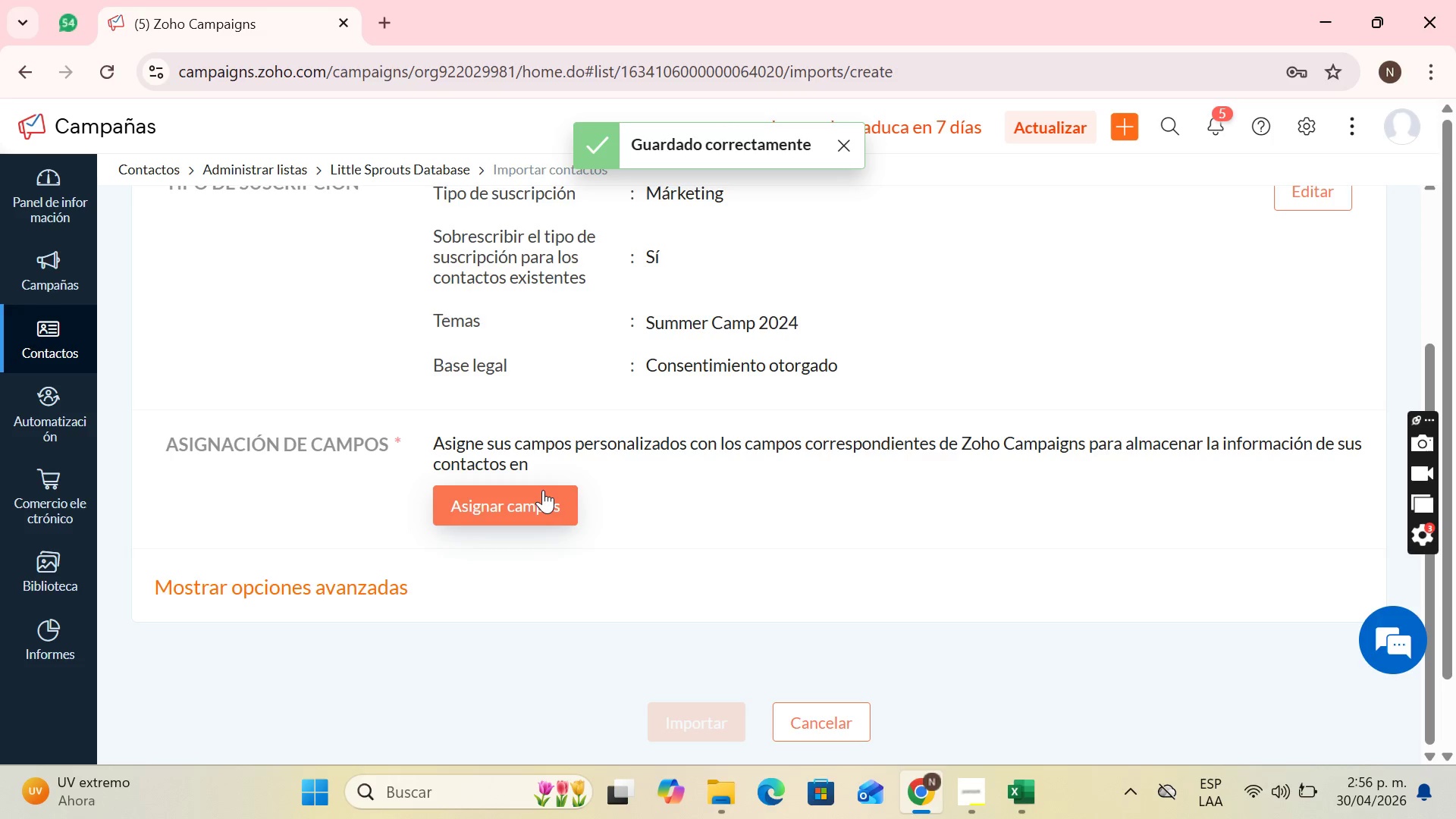 
wait(9.2)
 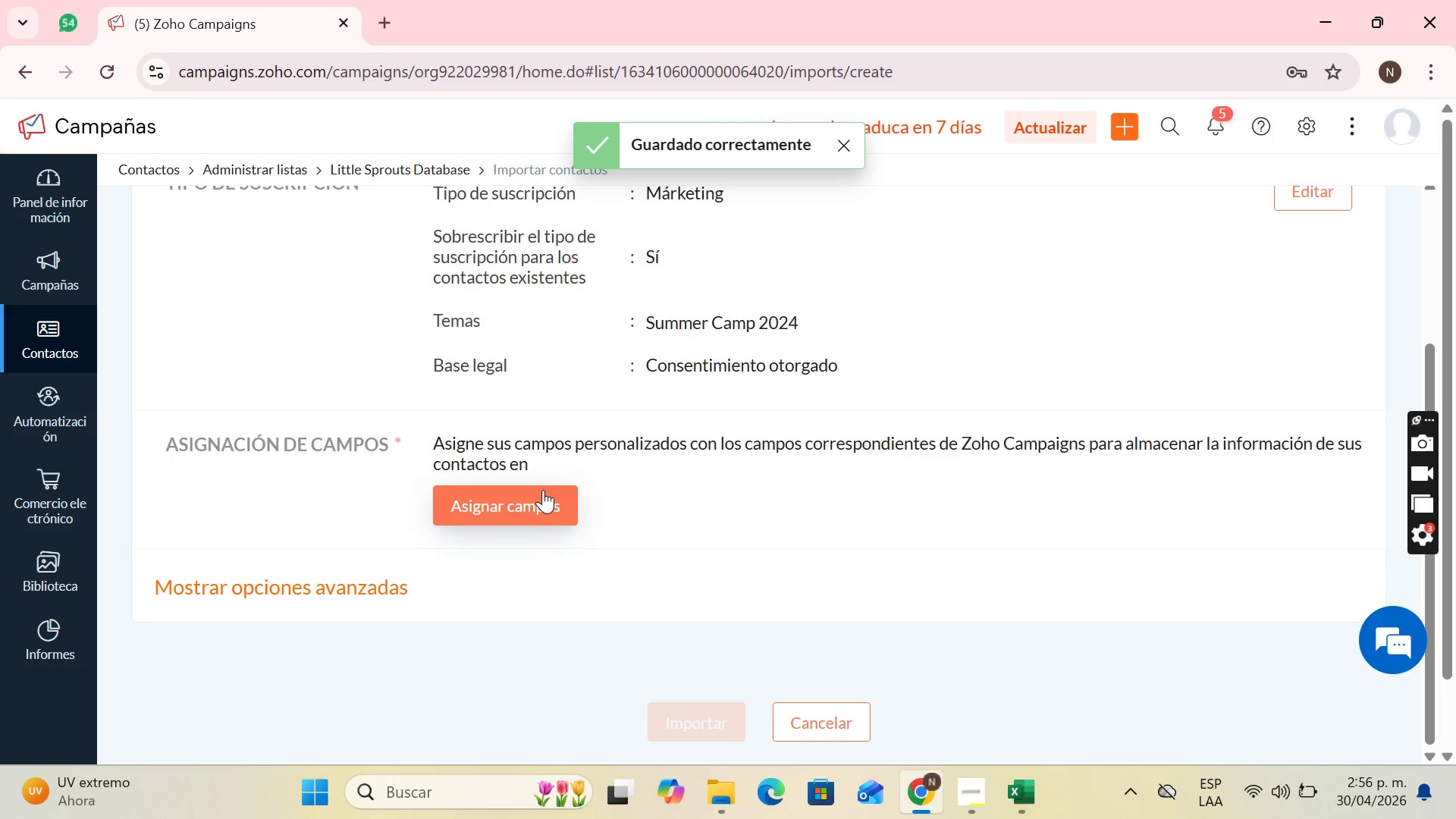 
left_click([507, 507])
 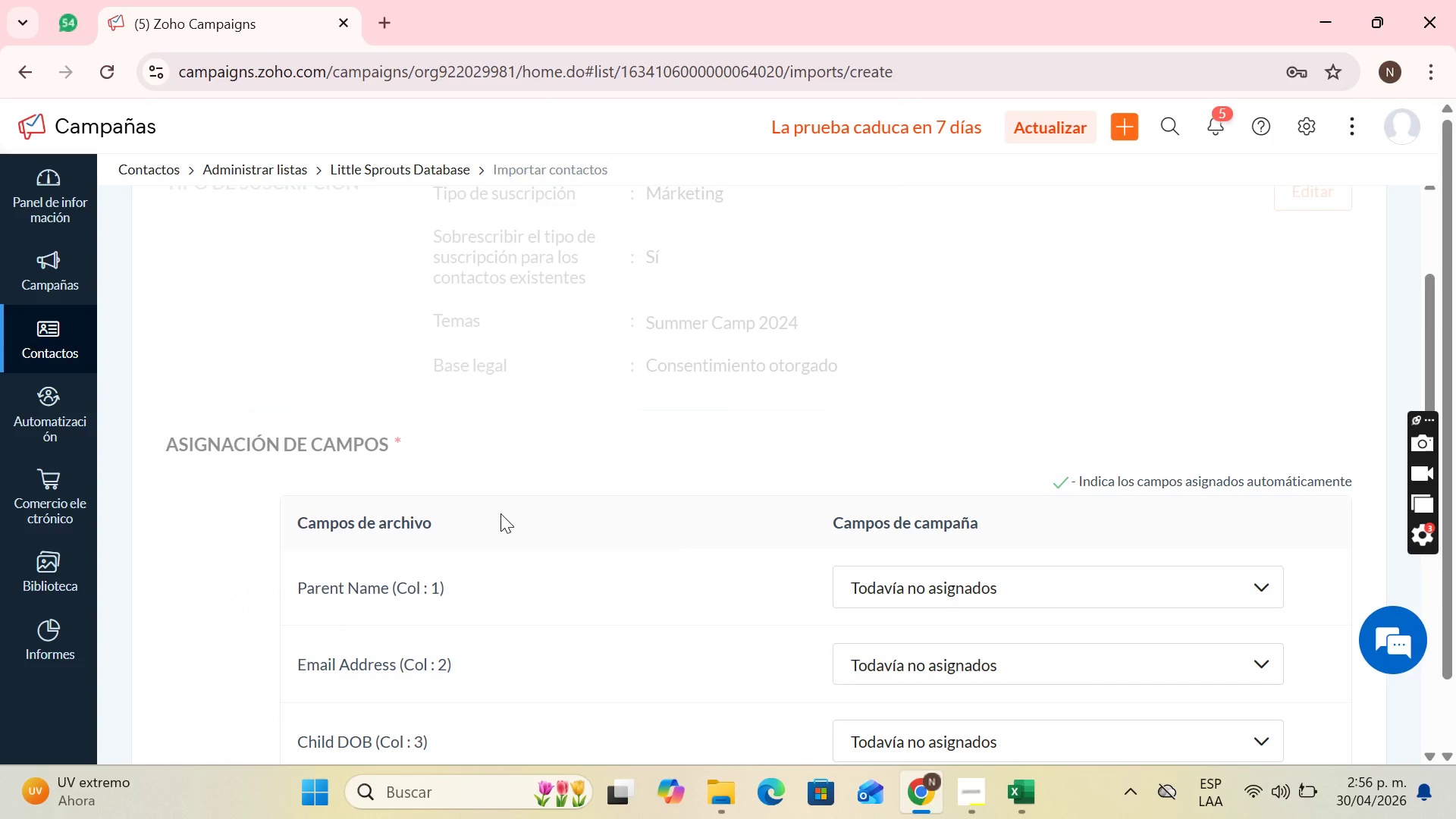 
scroll: coordinate [983, 521], scroll_direction: down, amount: 2.0
 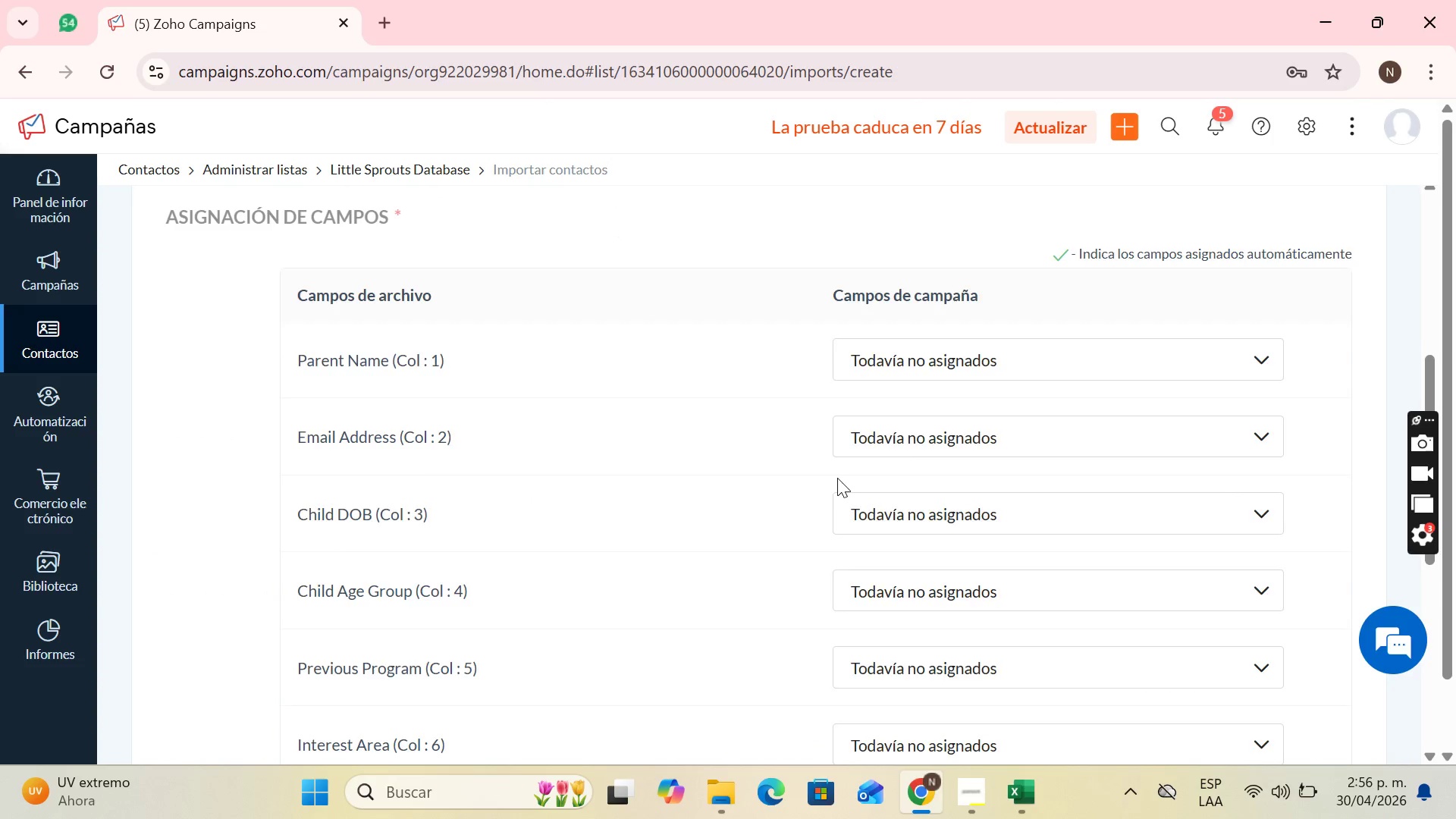 
scroll: coordinate [837, 478], scroll_direction: up, amount: 1.0
 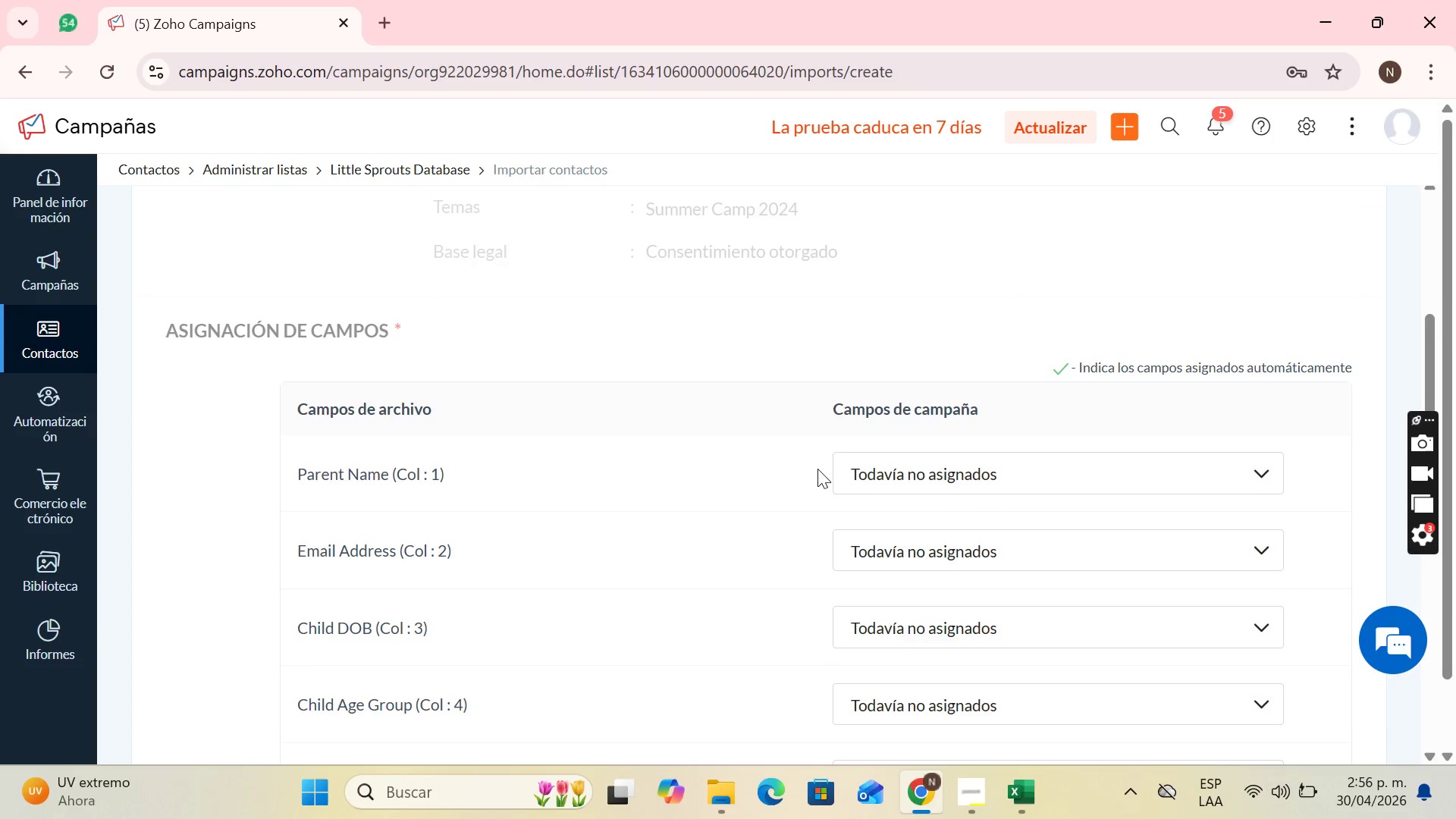 
scroll: coordinate [817, 469], scroll_direction: down, amount: 1.0
 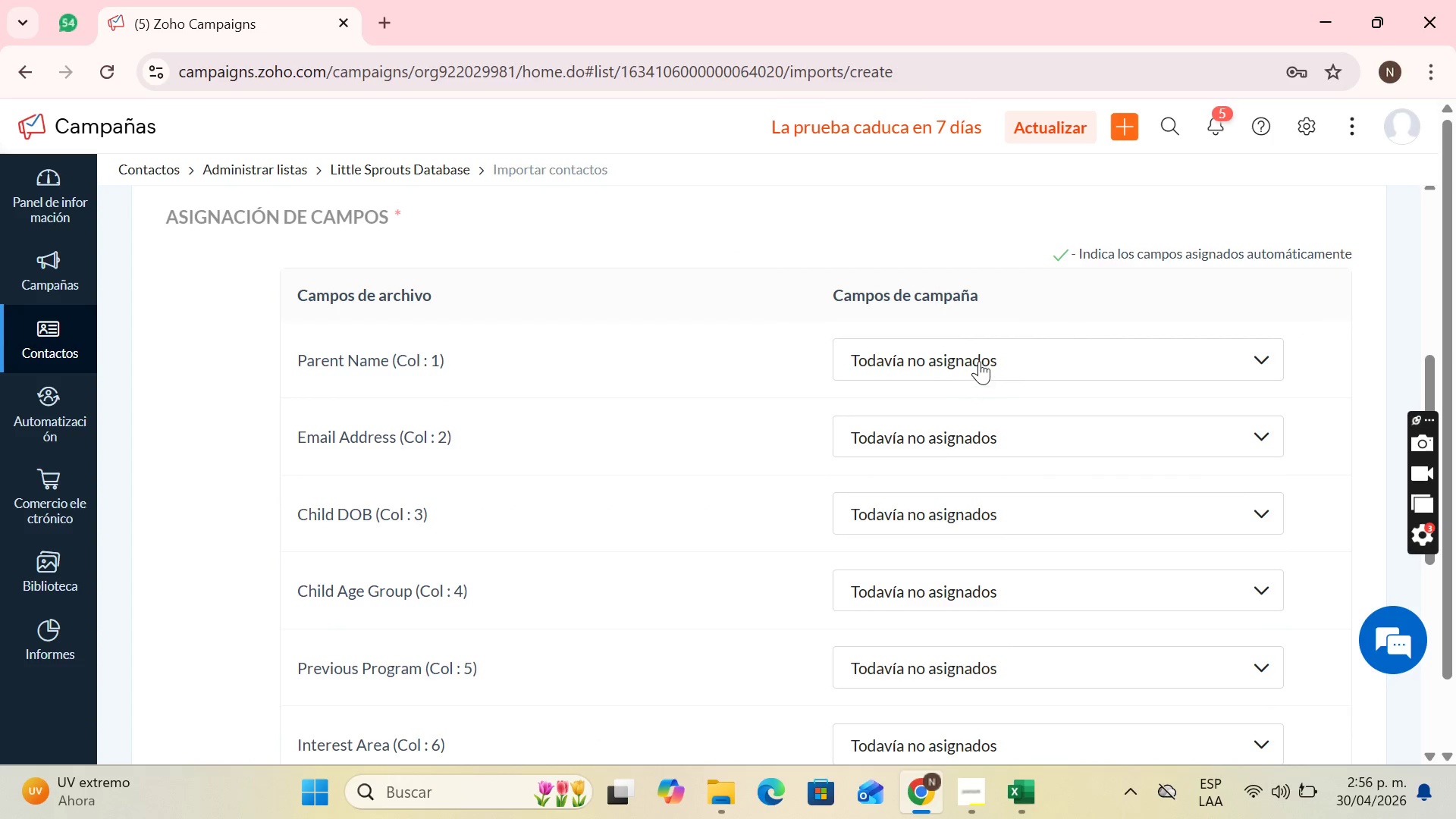 
left_click([979, 361])
 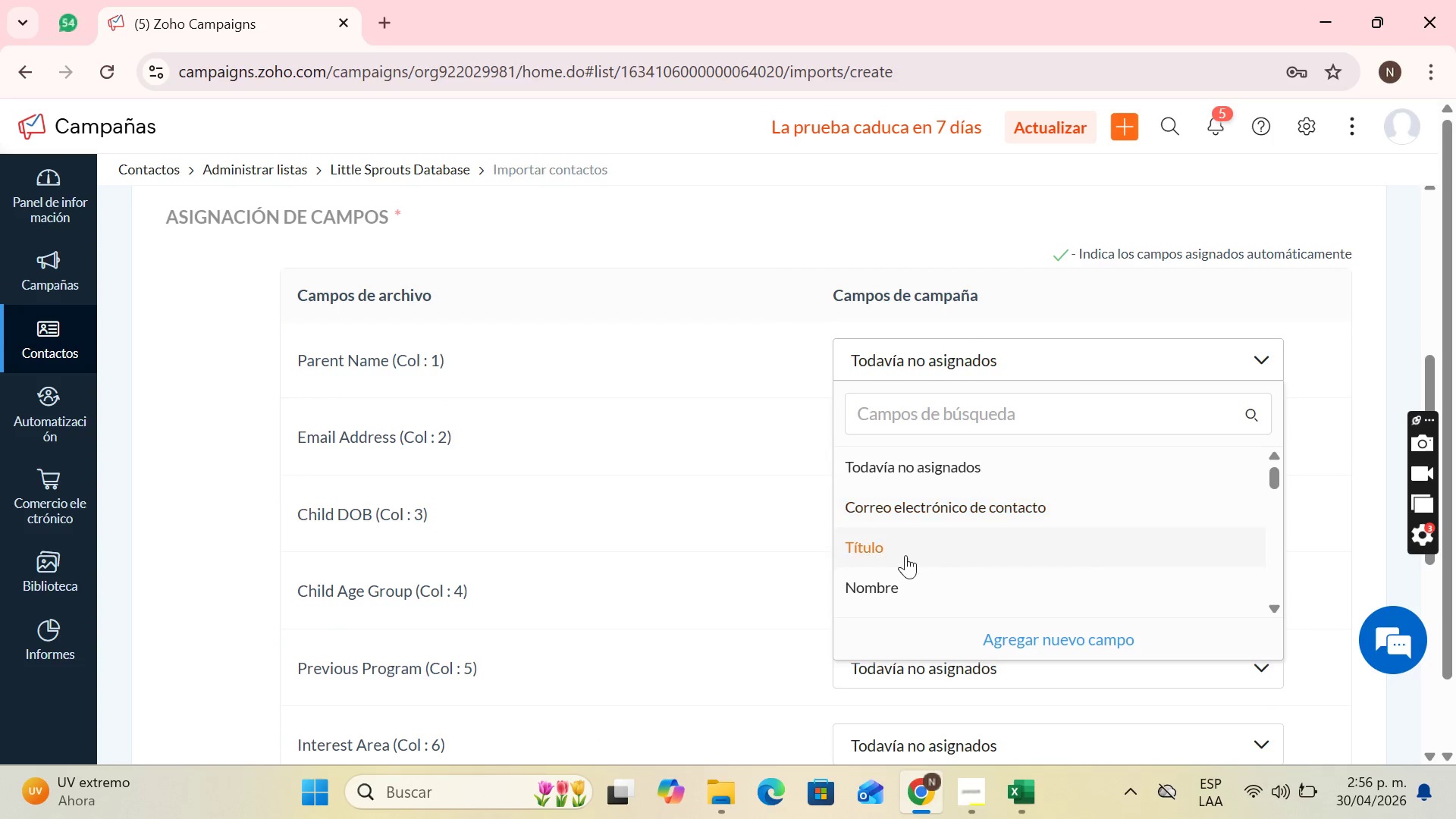 
left_click([890, 586])
 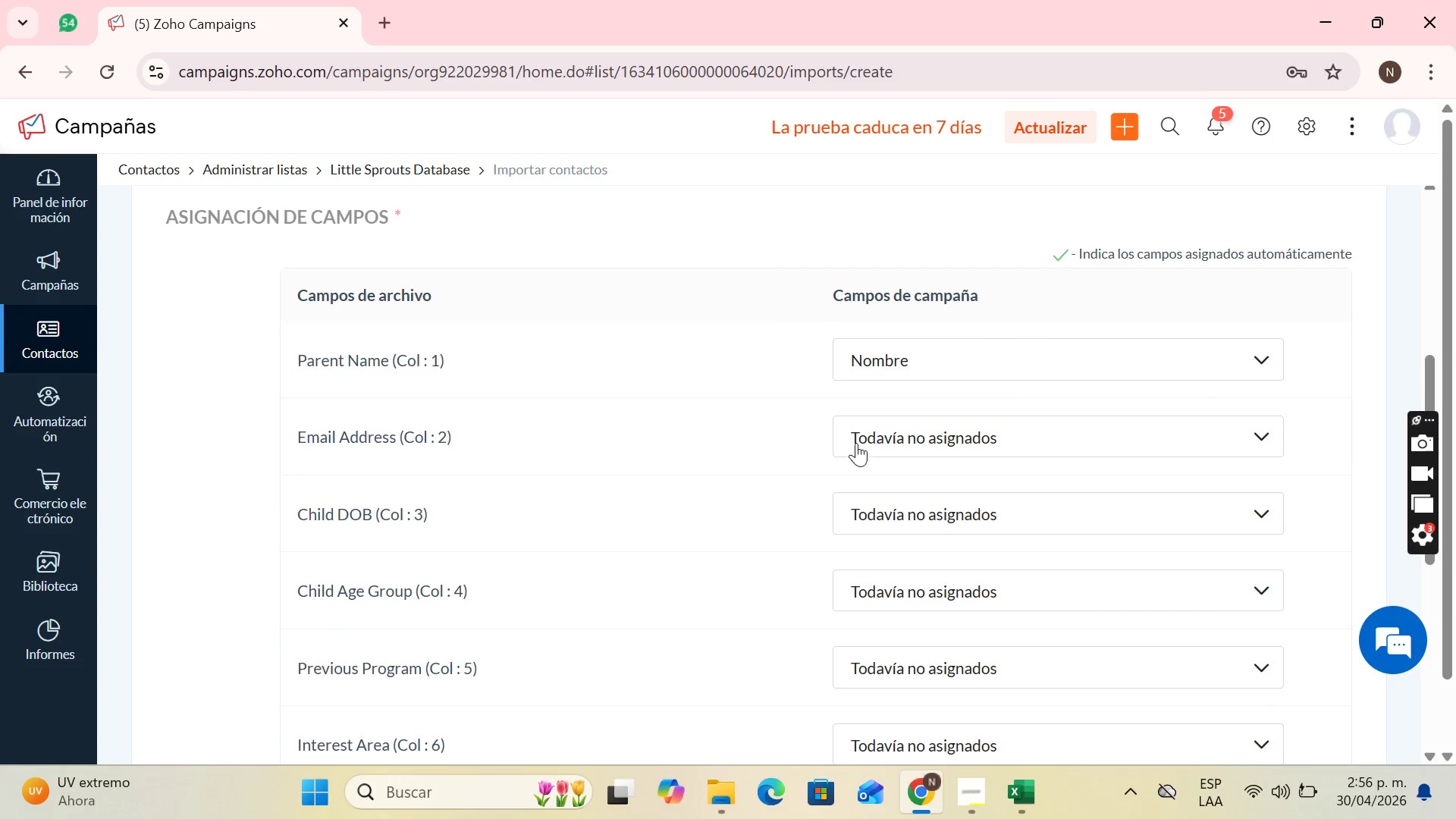 
left_click([853, 450])
 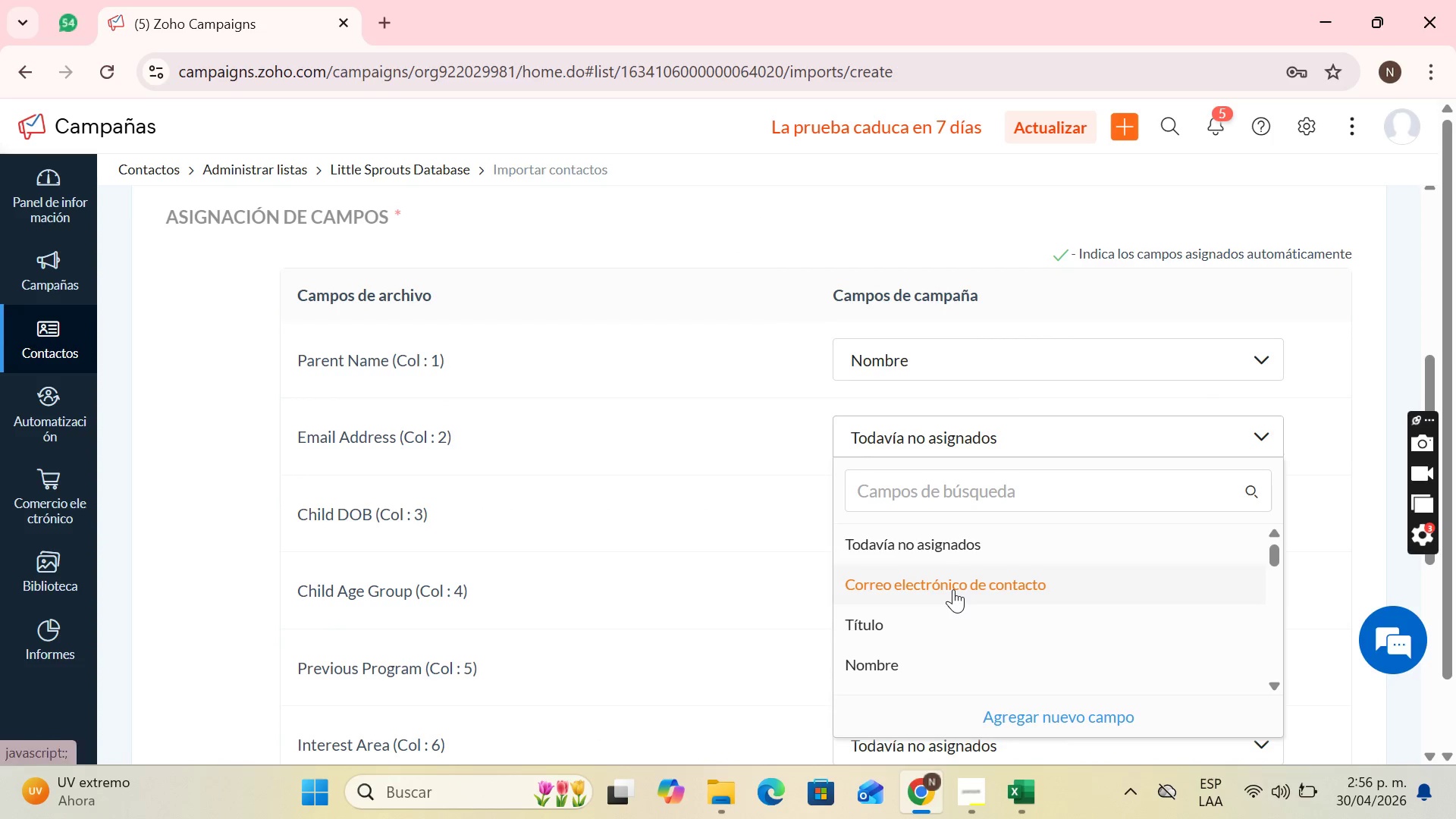 
left_click([953, 589])
 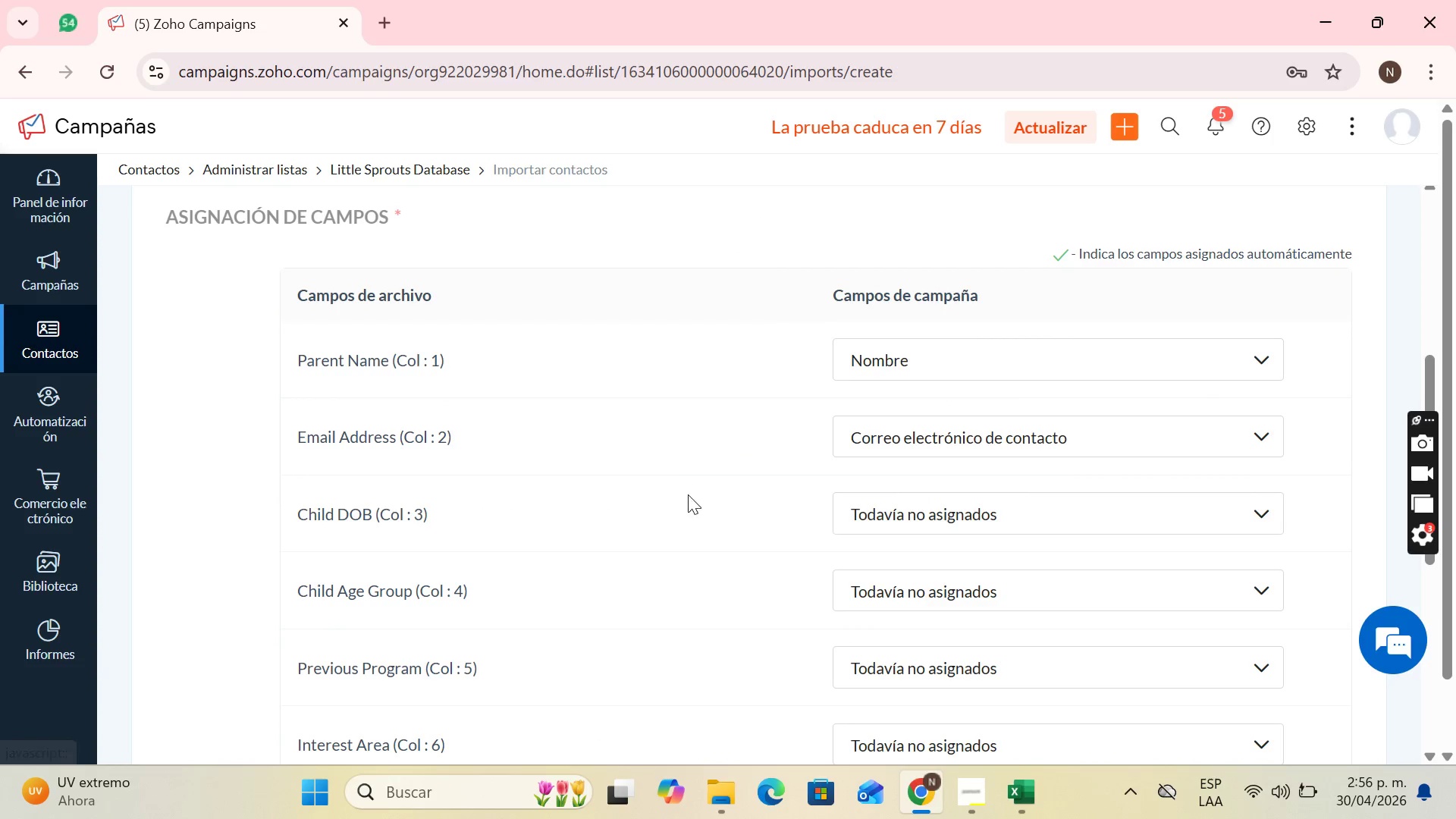 
scroll: coordinate [1046, 609], scroll_direction: down, amount: 10.0
 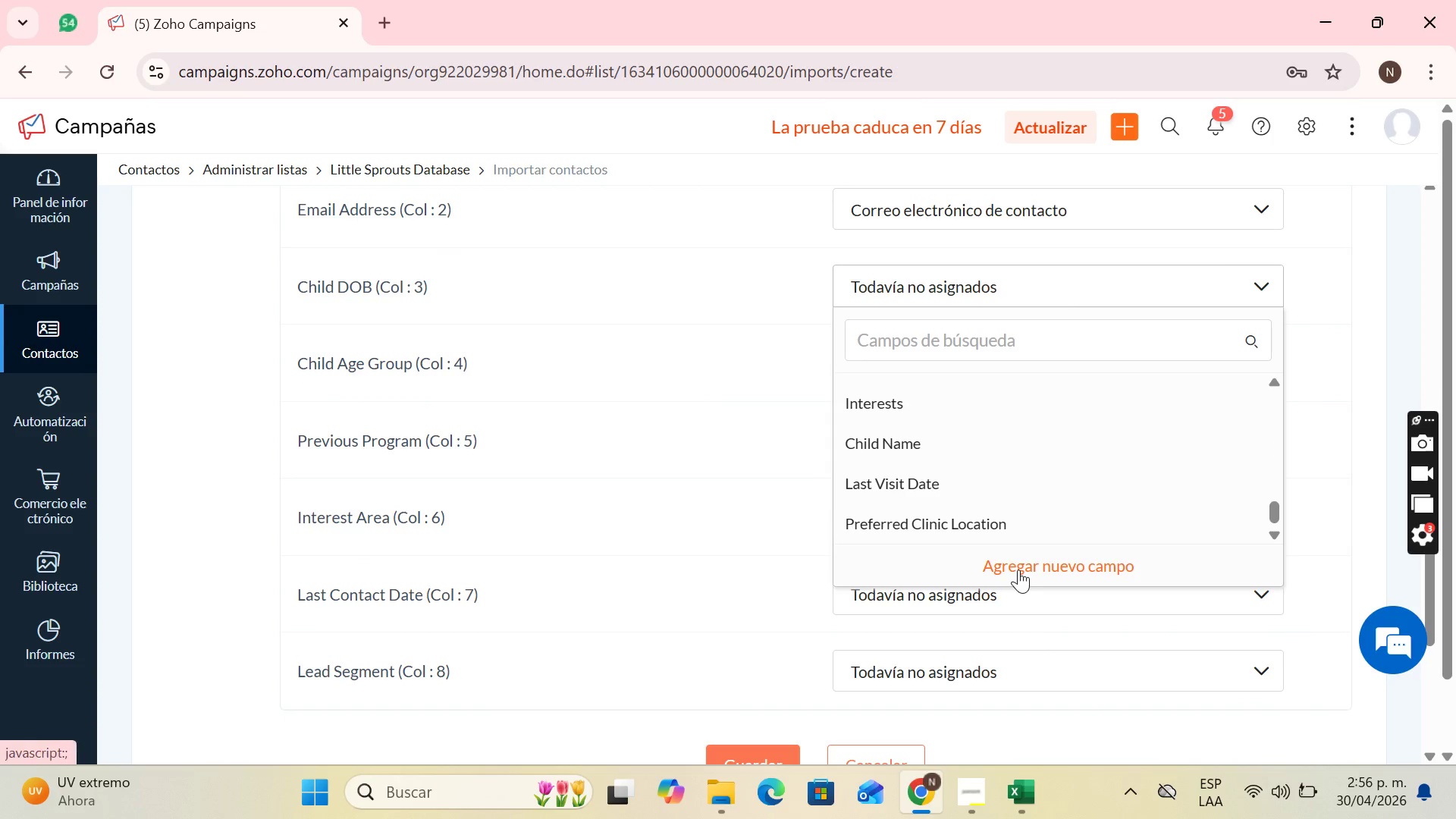 
left_click([1018, 570])
 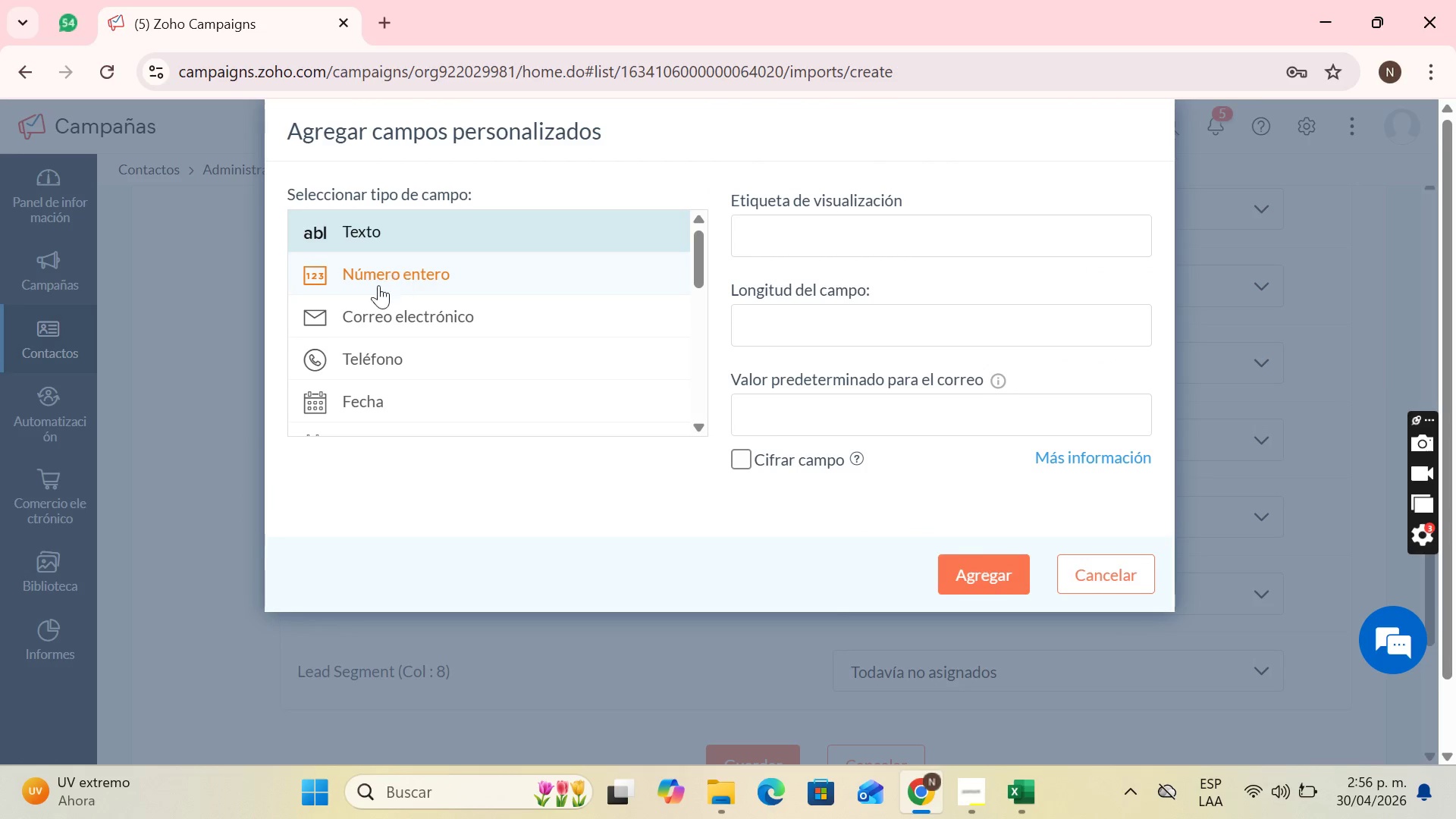 
scroll: coordinate [425, 331], scroll_direction: down, amount: 1.0
 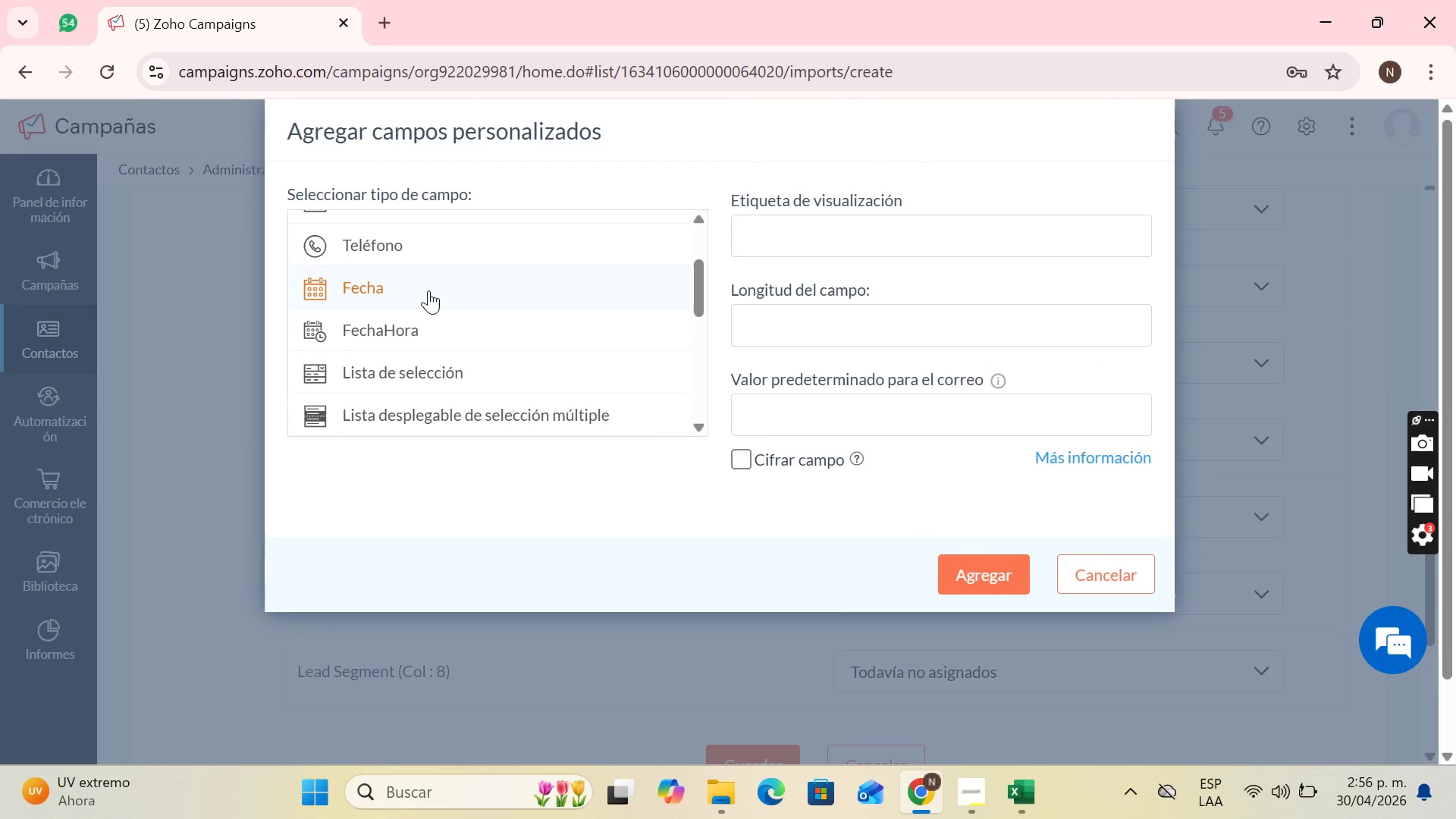 
left_click([428, 290])
 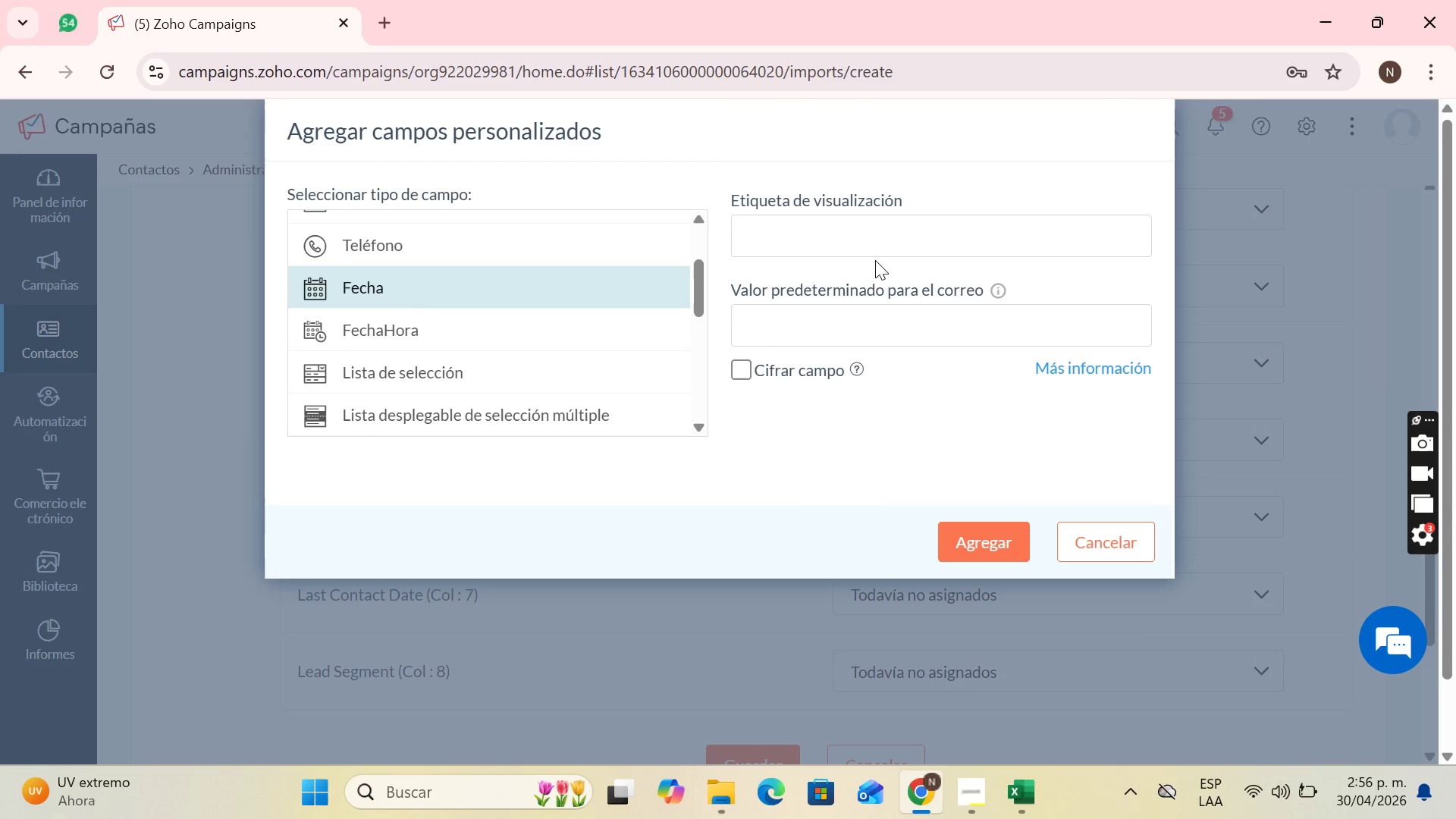 
double_click([871, 242])
 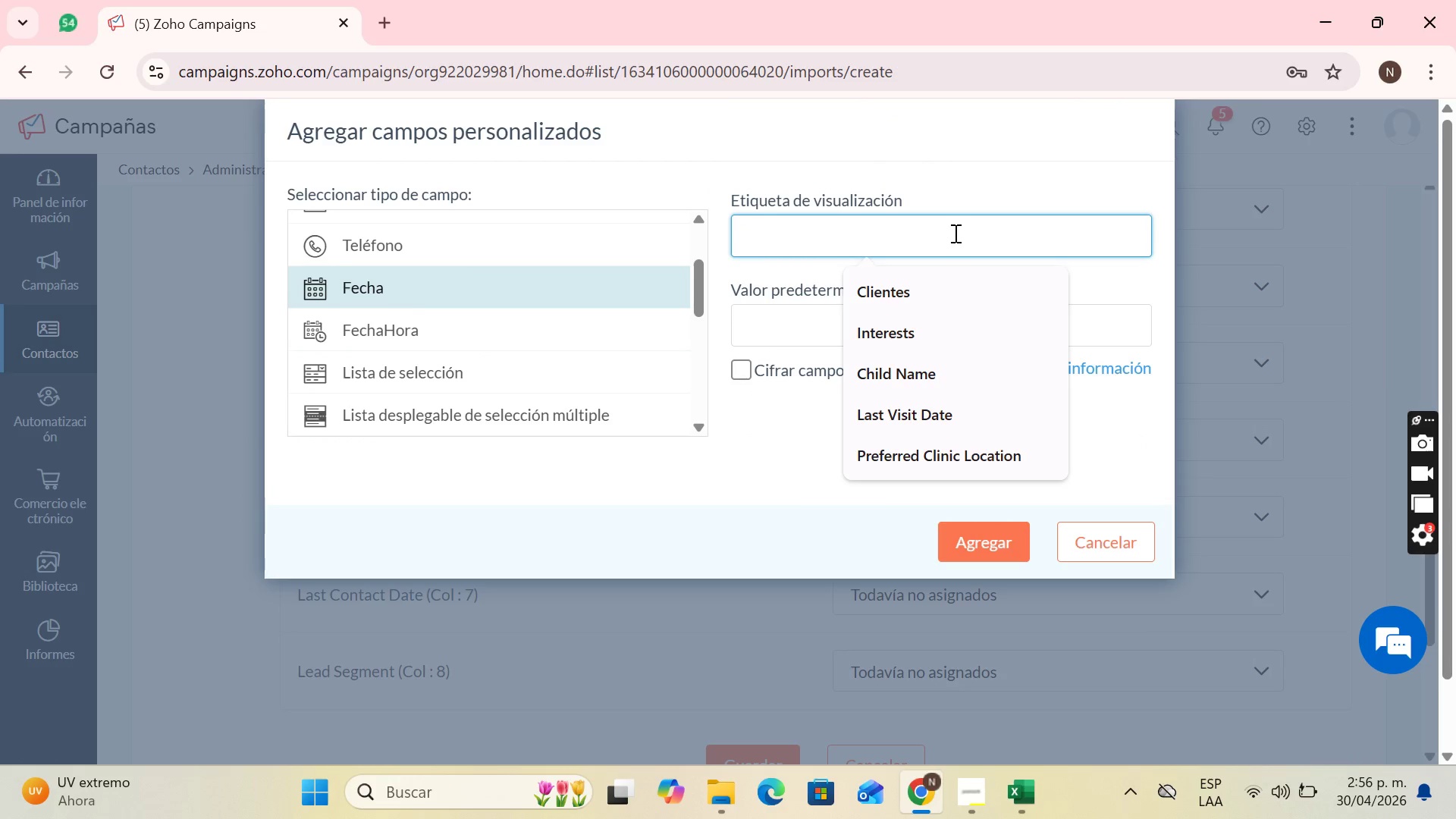 
type(Child DOB)
 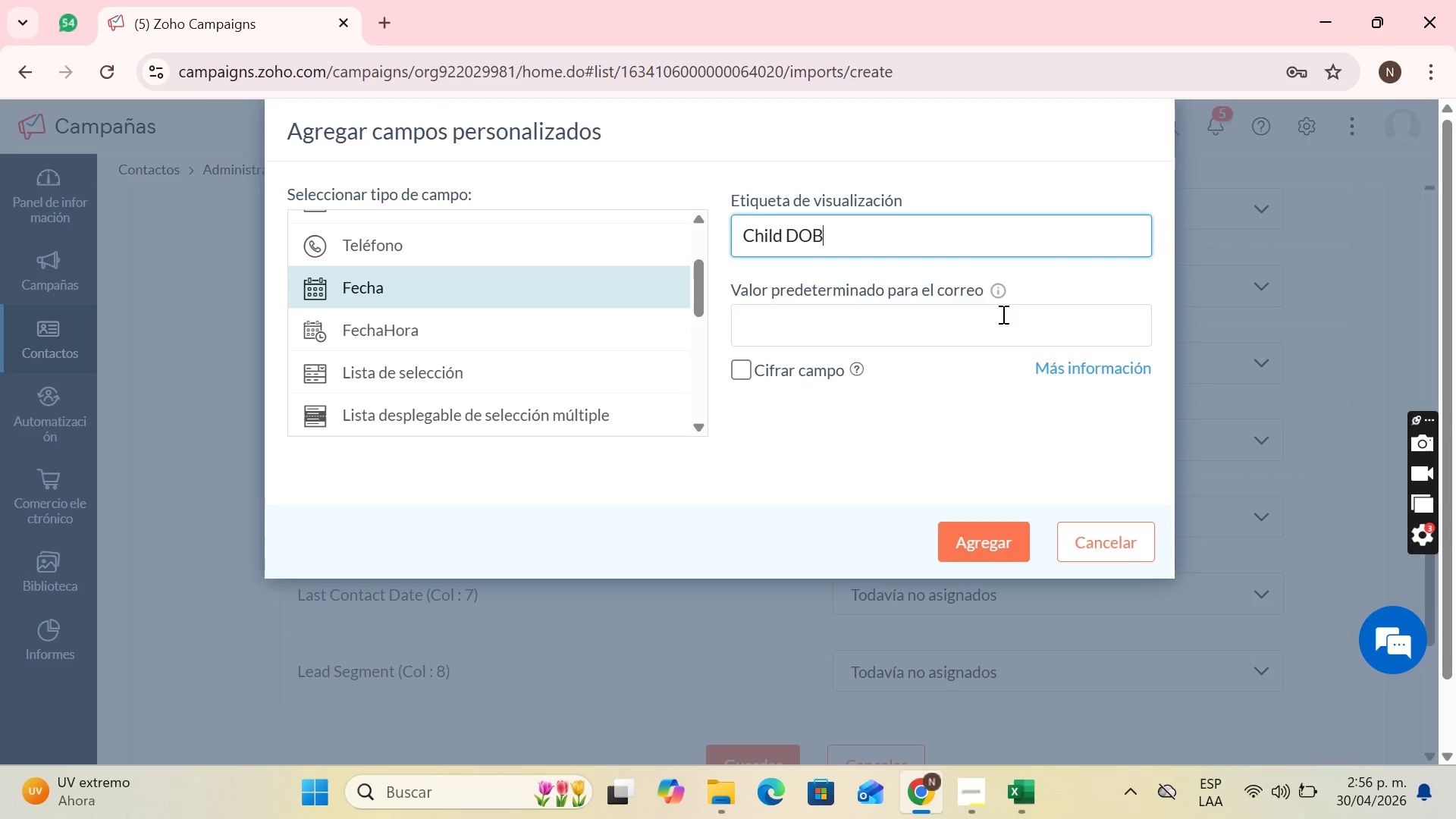 
wait(7.31)
 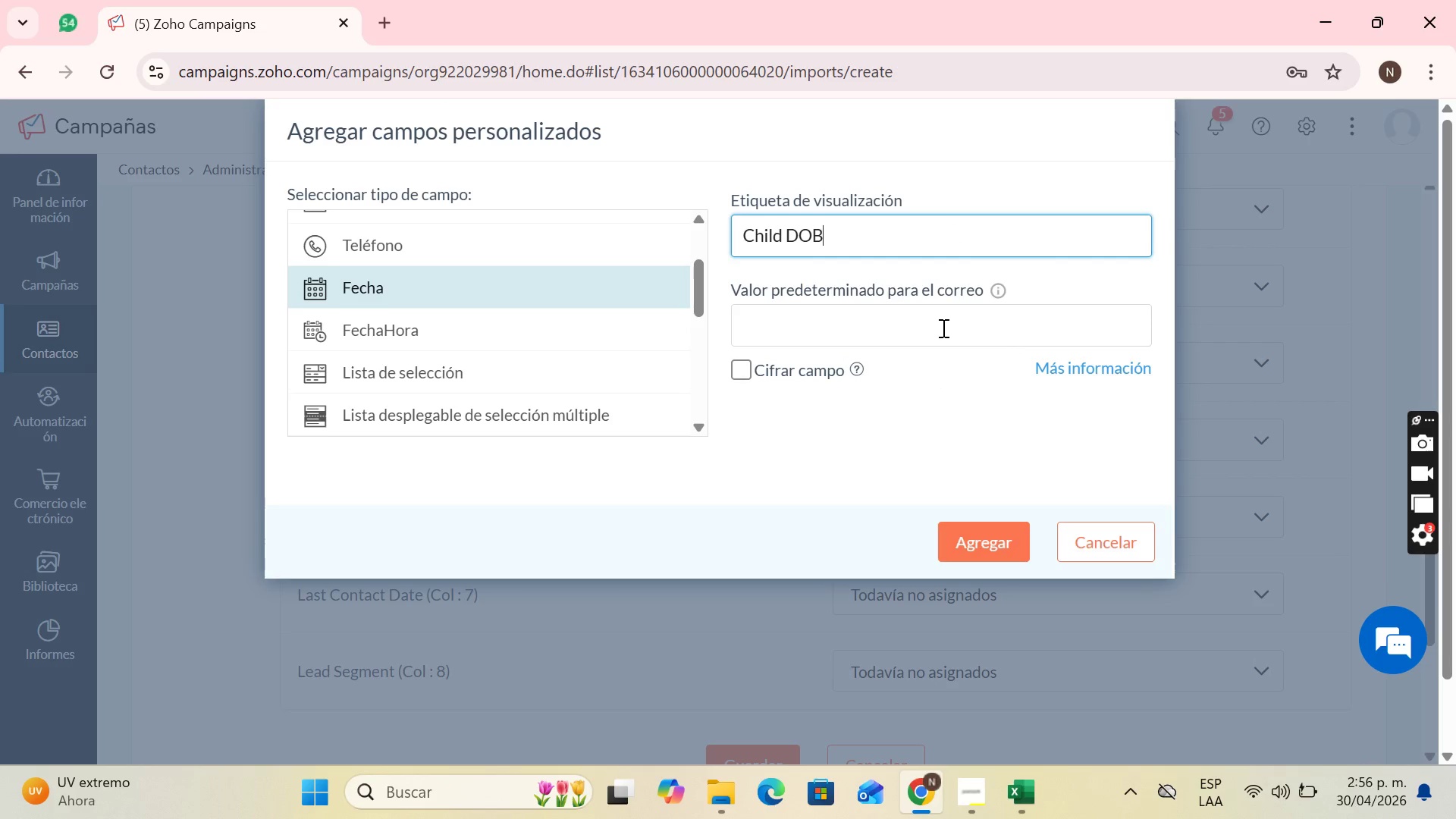 
mouse_move([864, 337])
 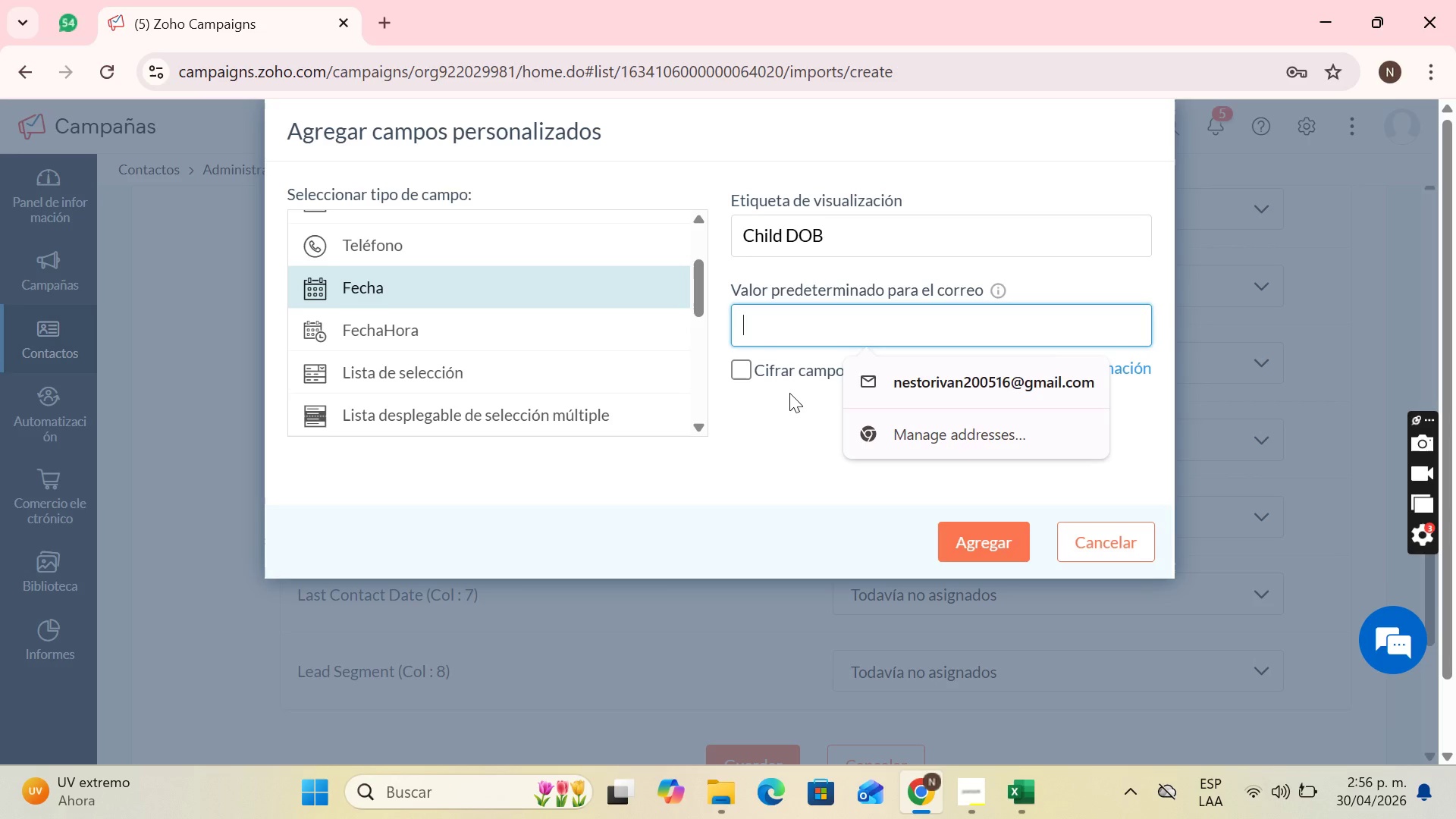 
left_click([789, 393])
 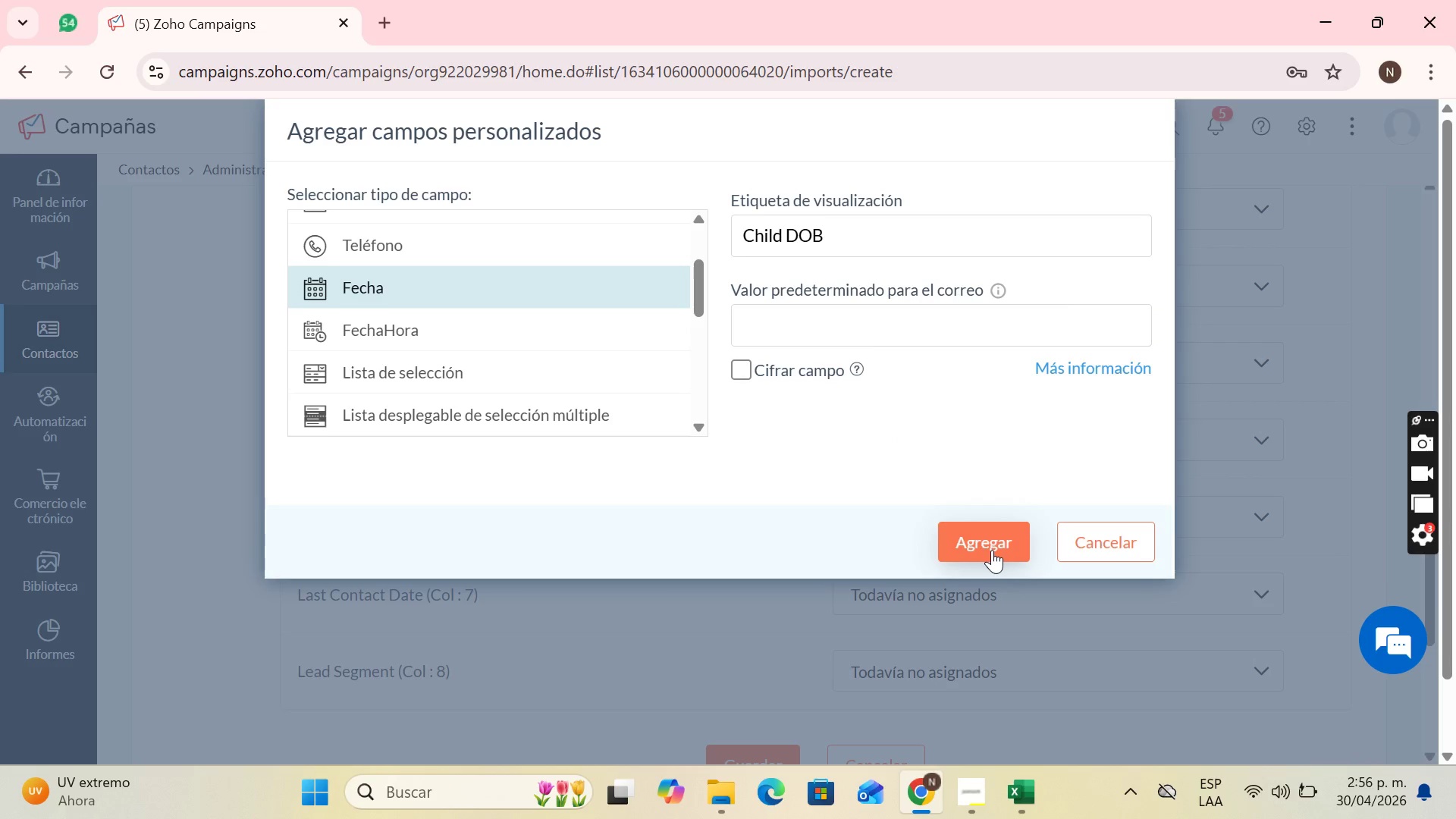 
left_click([990, 551])
 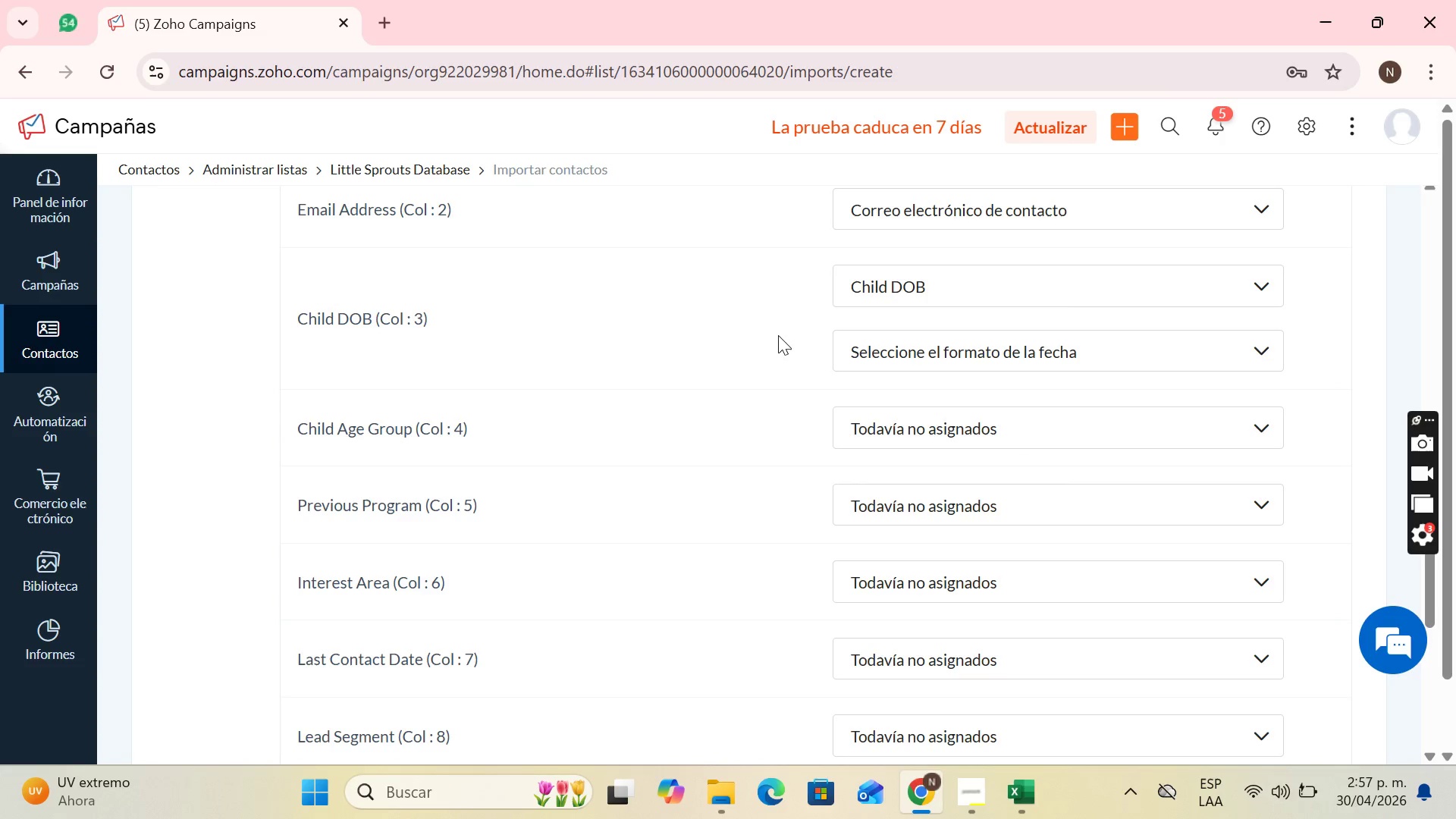 
scroll: coordinate [792, 360], scroll_direction: up, amount: 1.0
 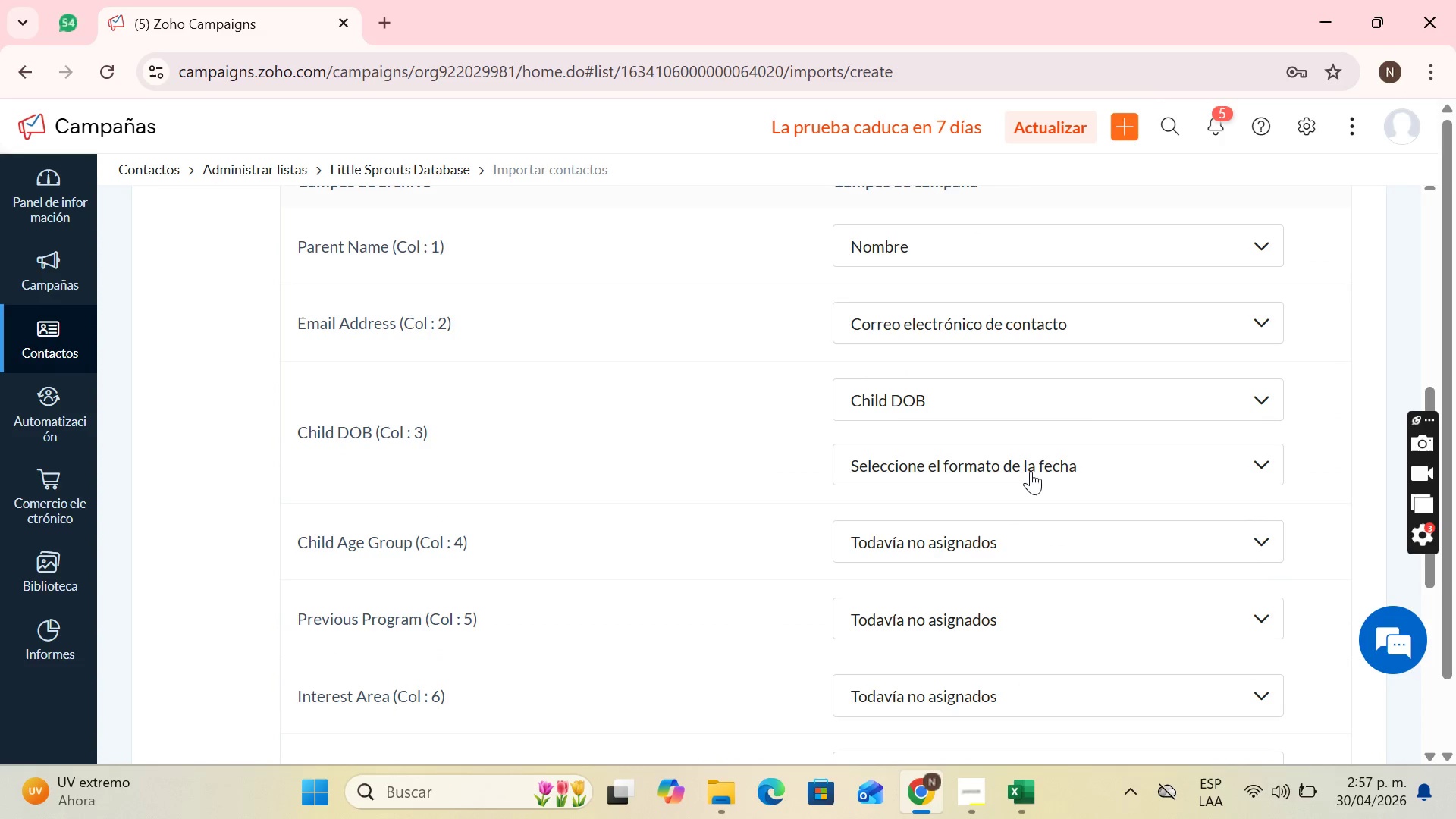 
left_click([1009, 469])
 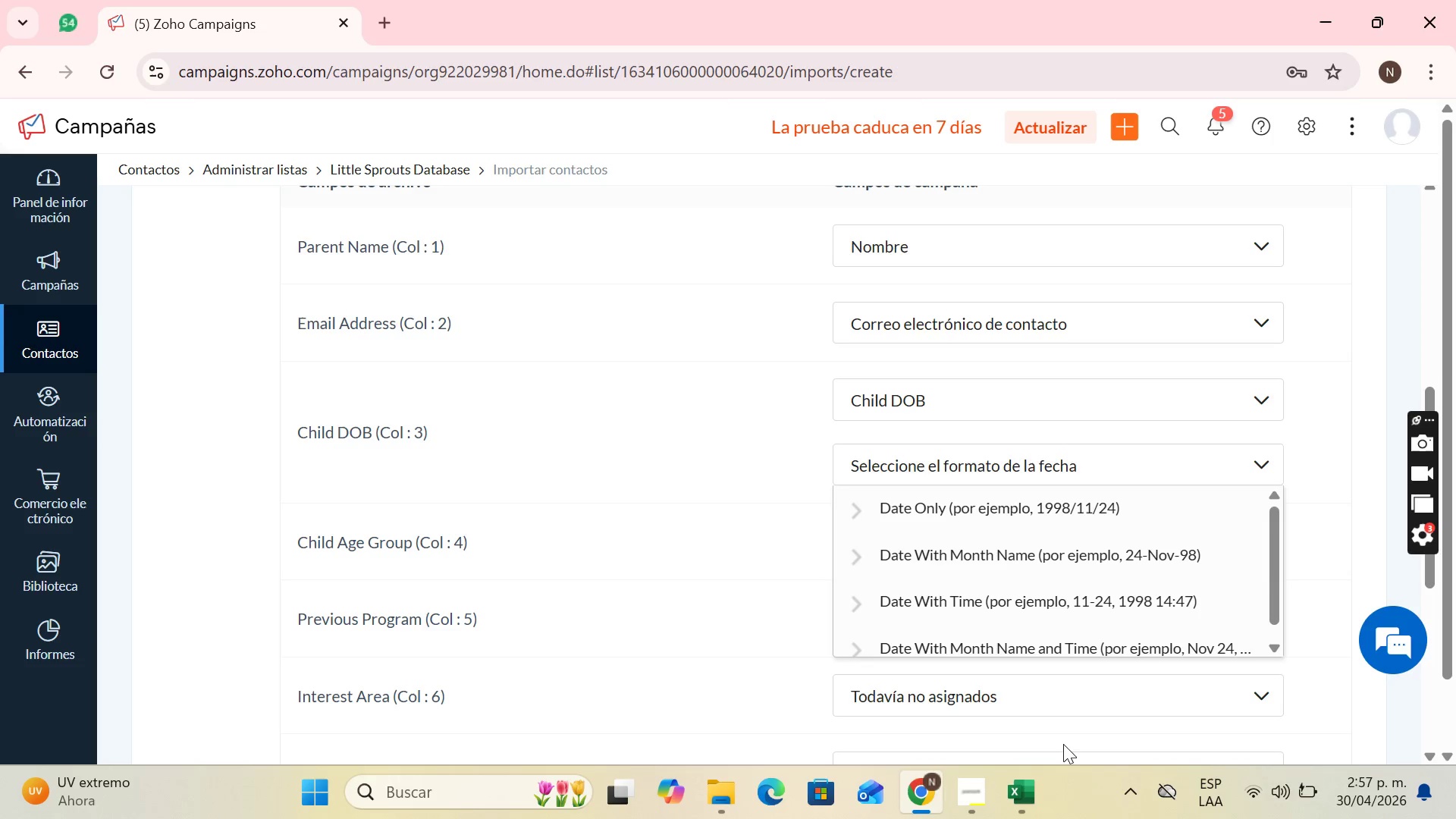 
left_click([1021, 797])